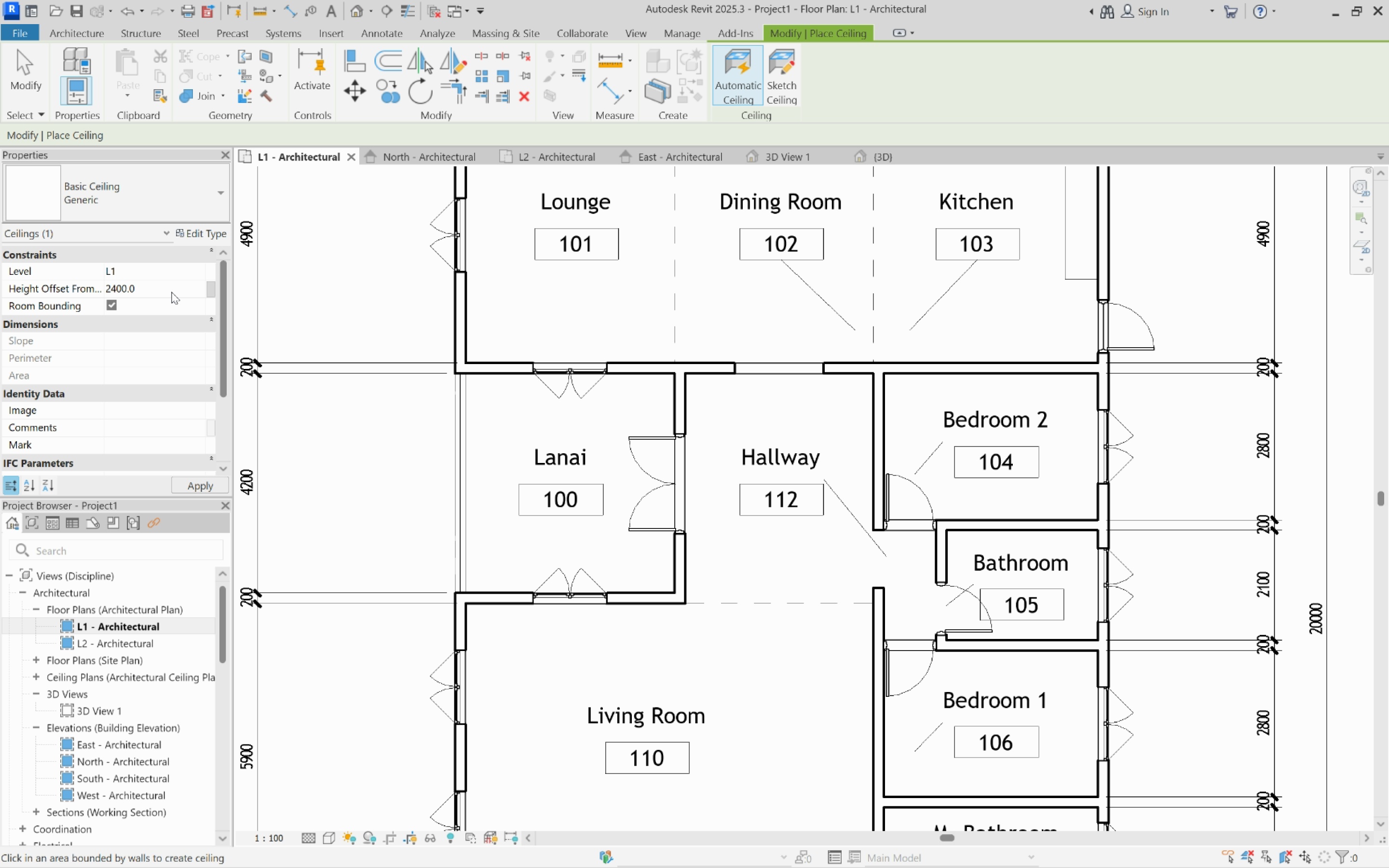 
key(Enter)
 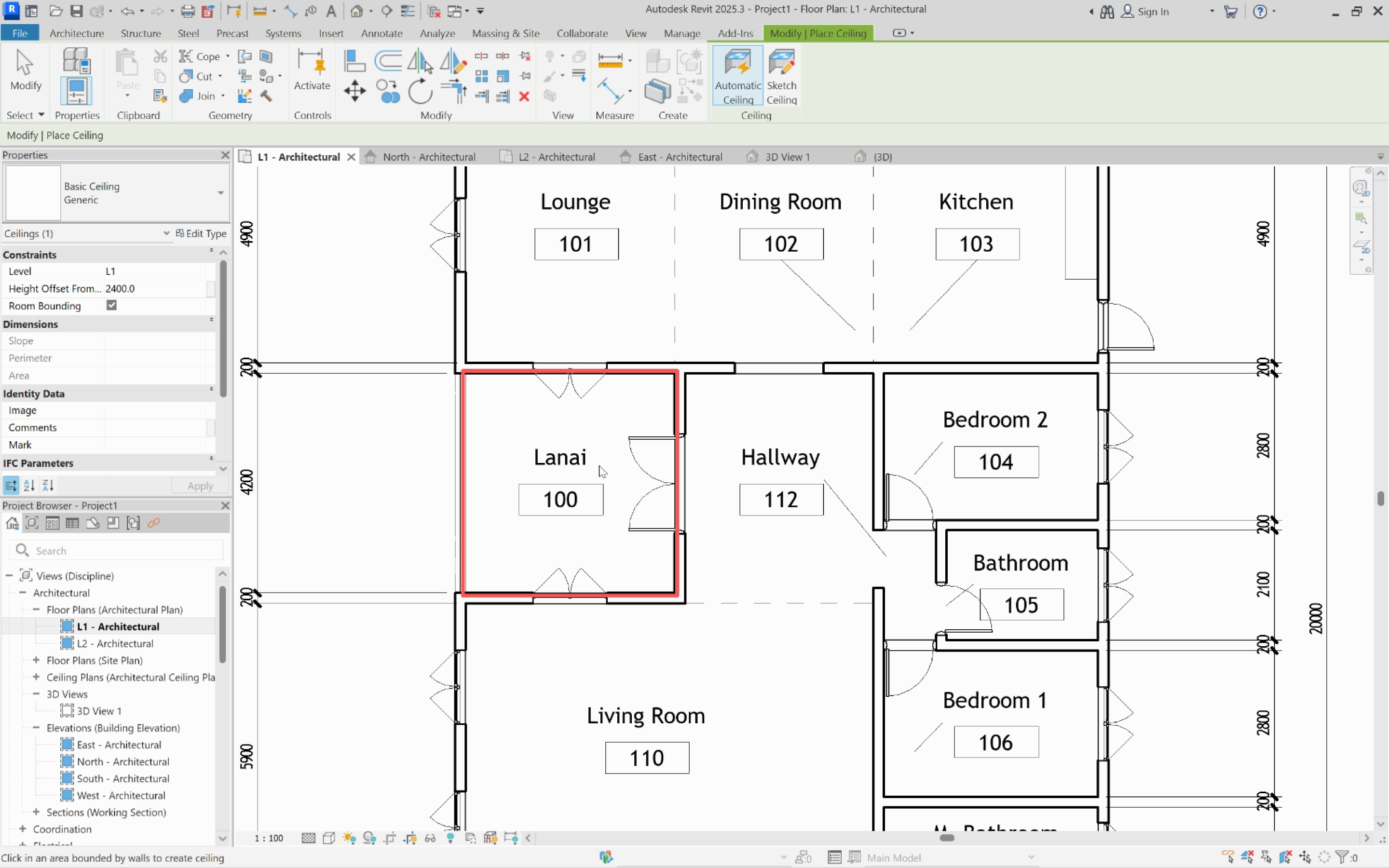 
left_click([599, 465])
 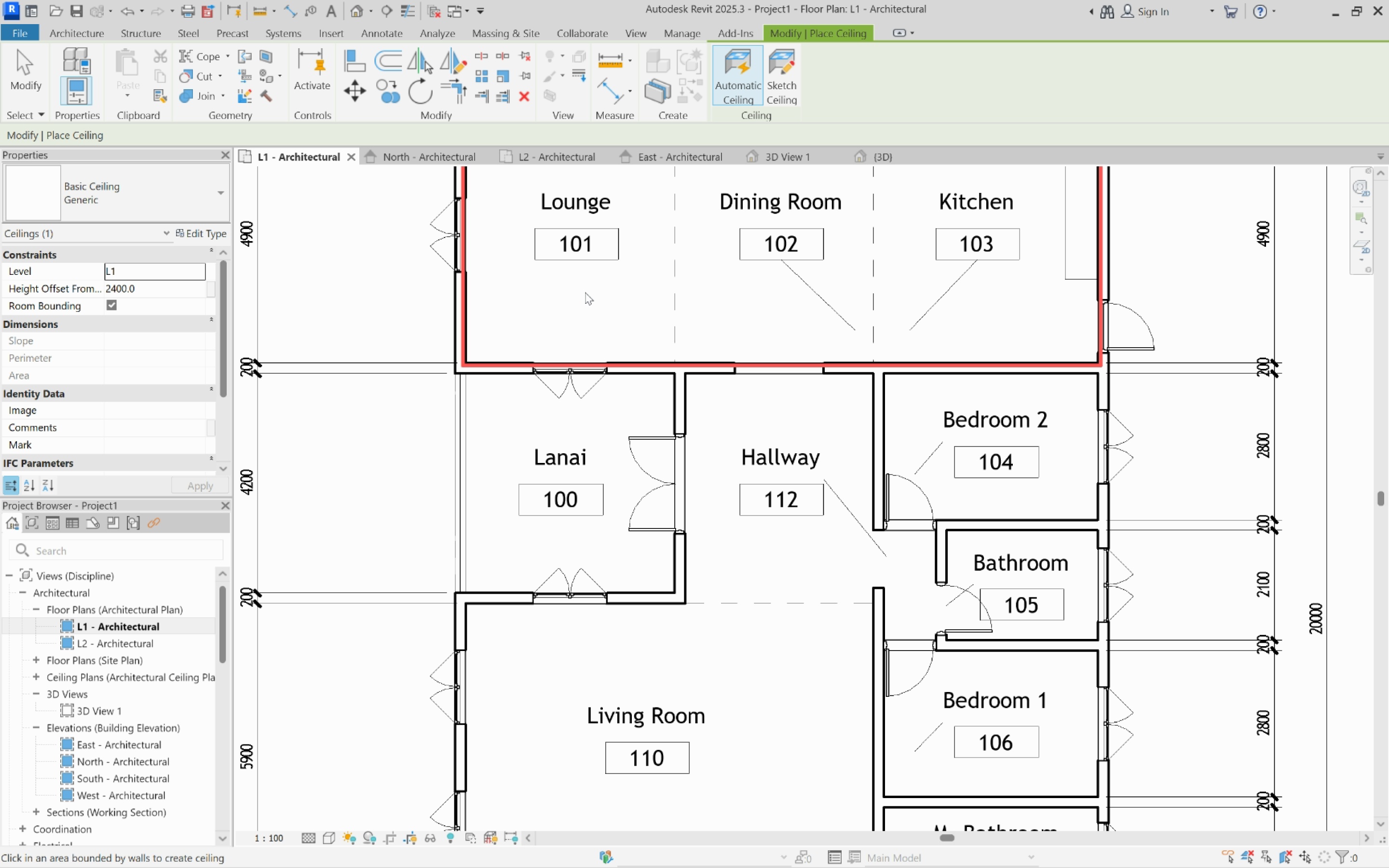 
left_click([585, 292])
 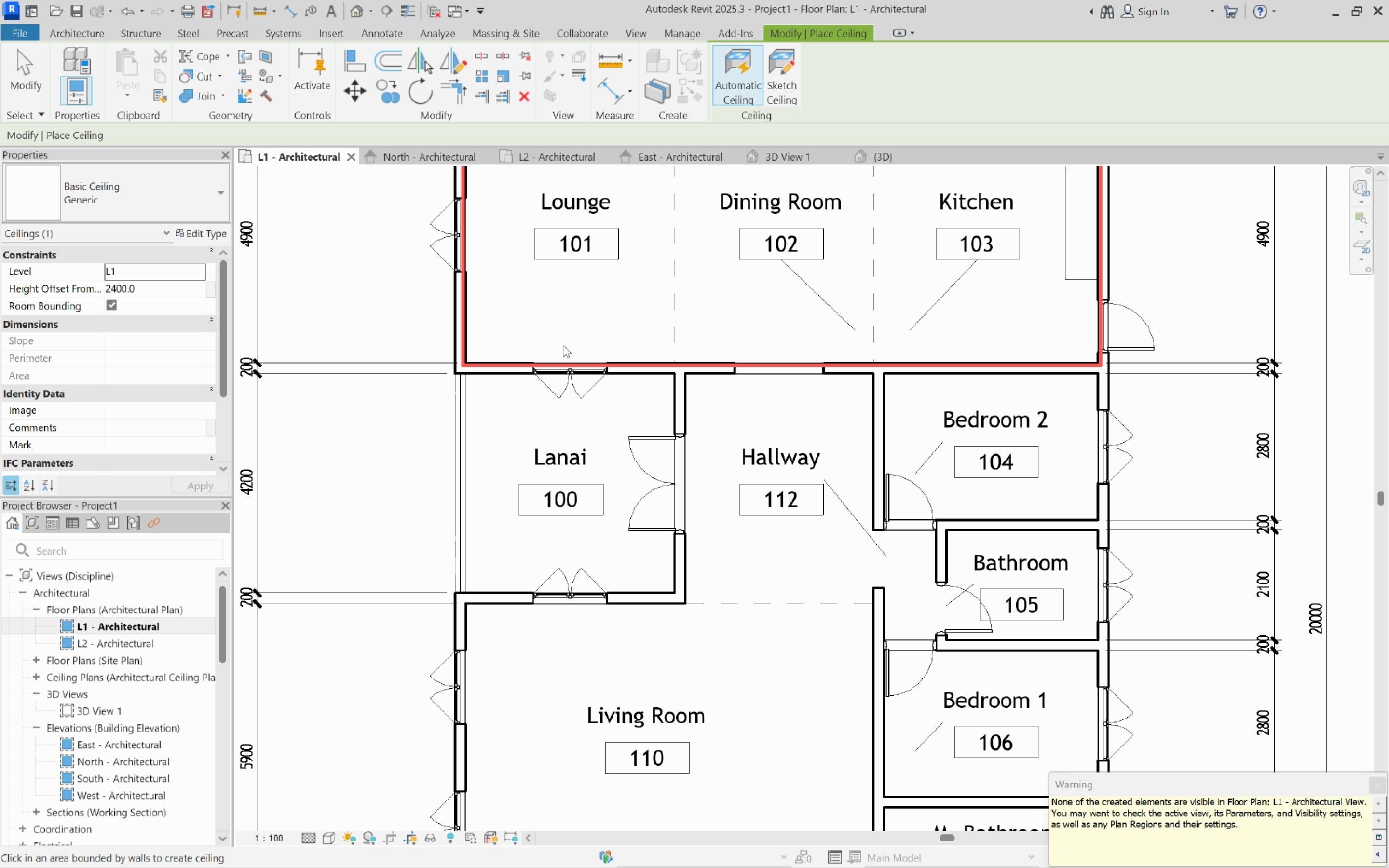 
scroll: coordinate [563, 345], scroll_direction: down, amount: 3.0
 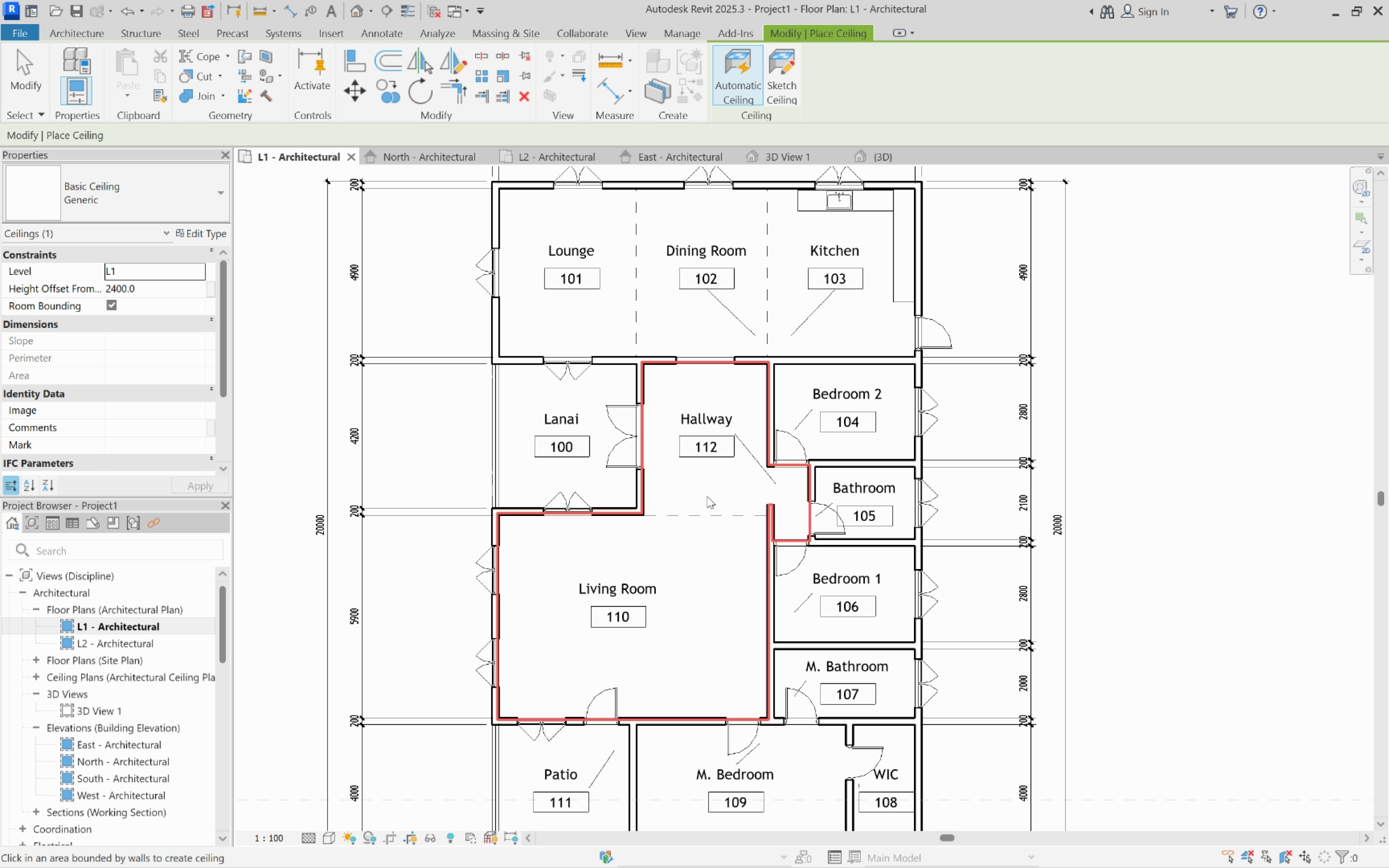 
left_click([707, 496])
 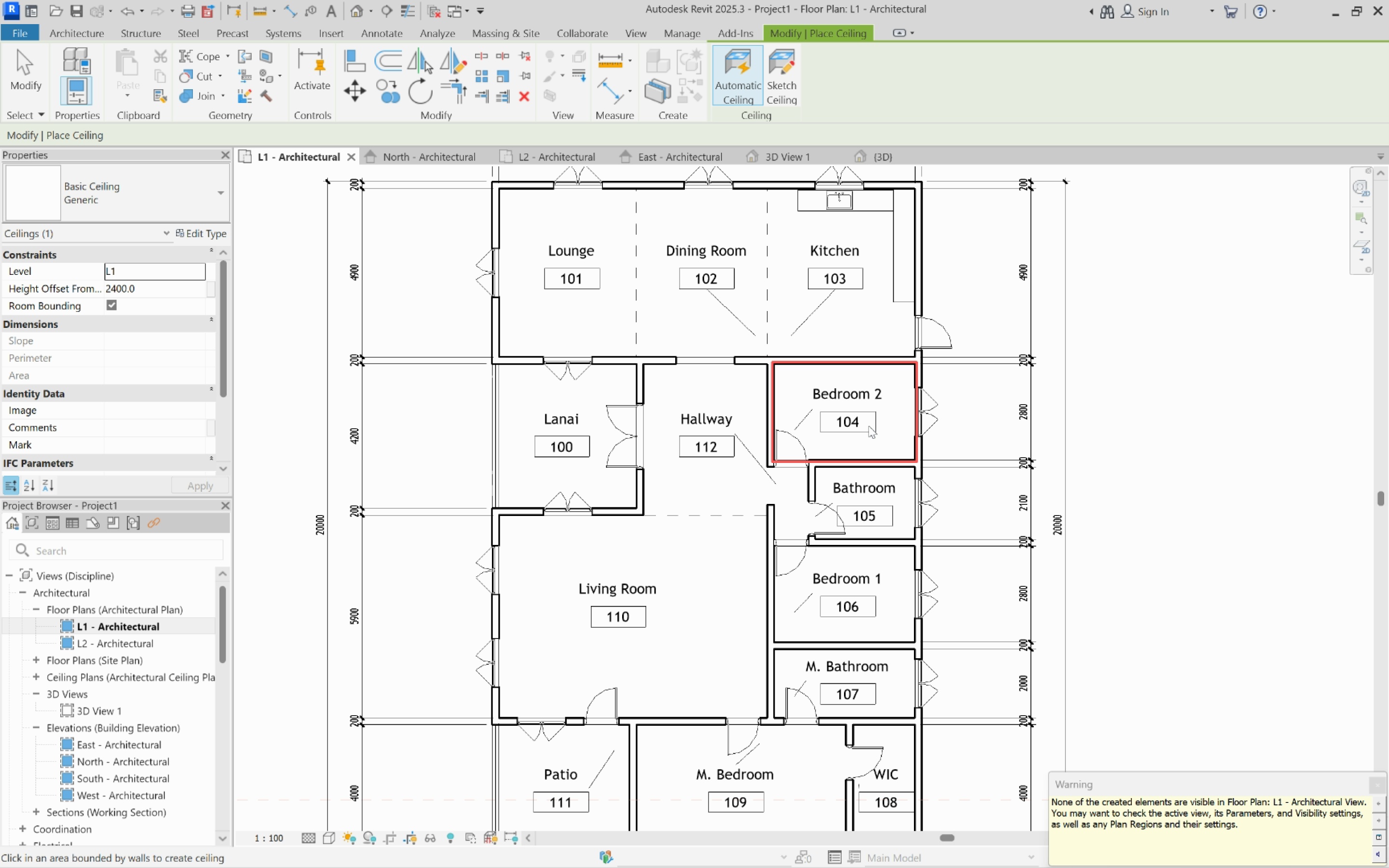 
left_click([869, 426])
 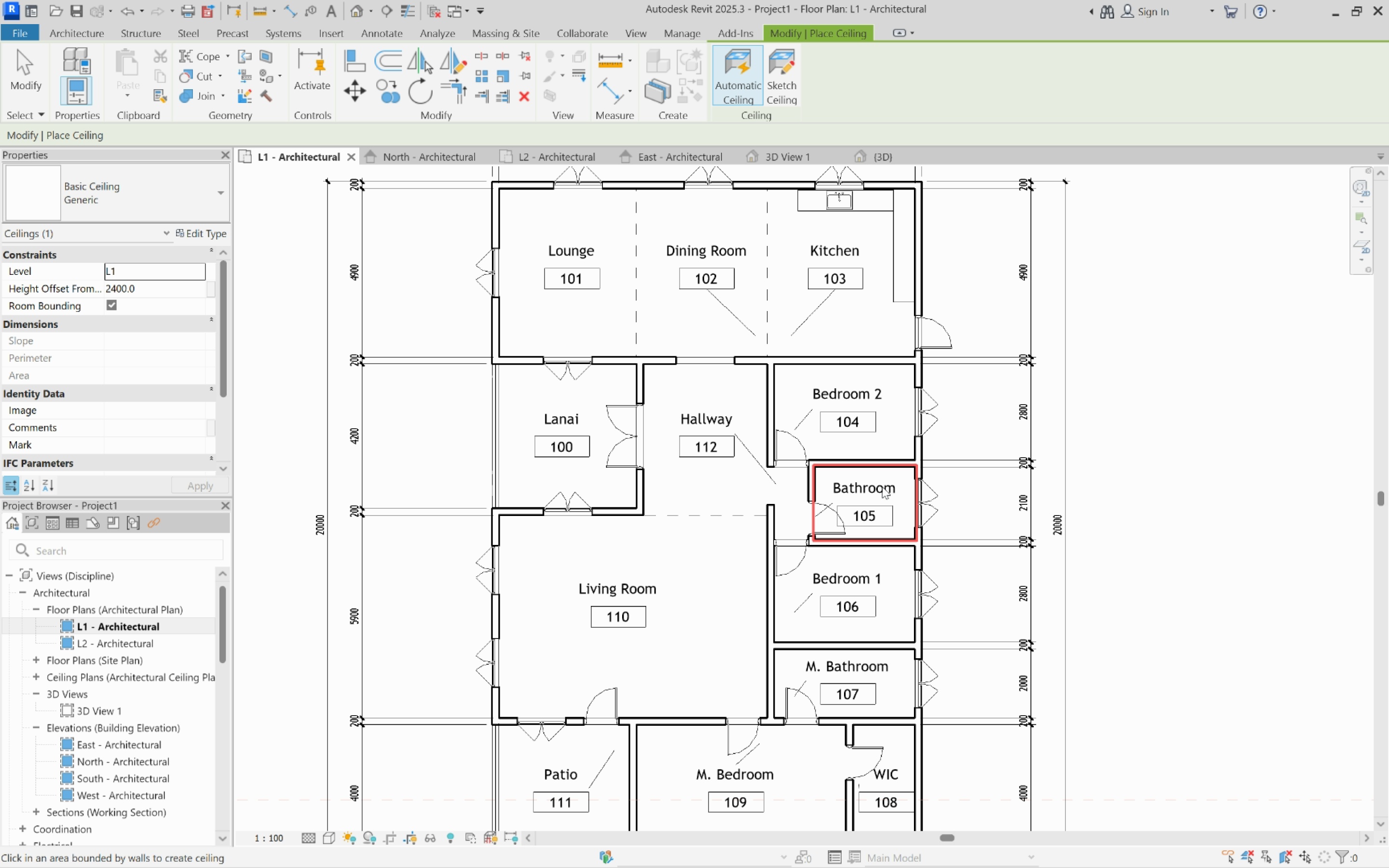 
left_click([882, 487])
 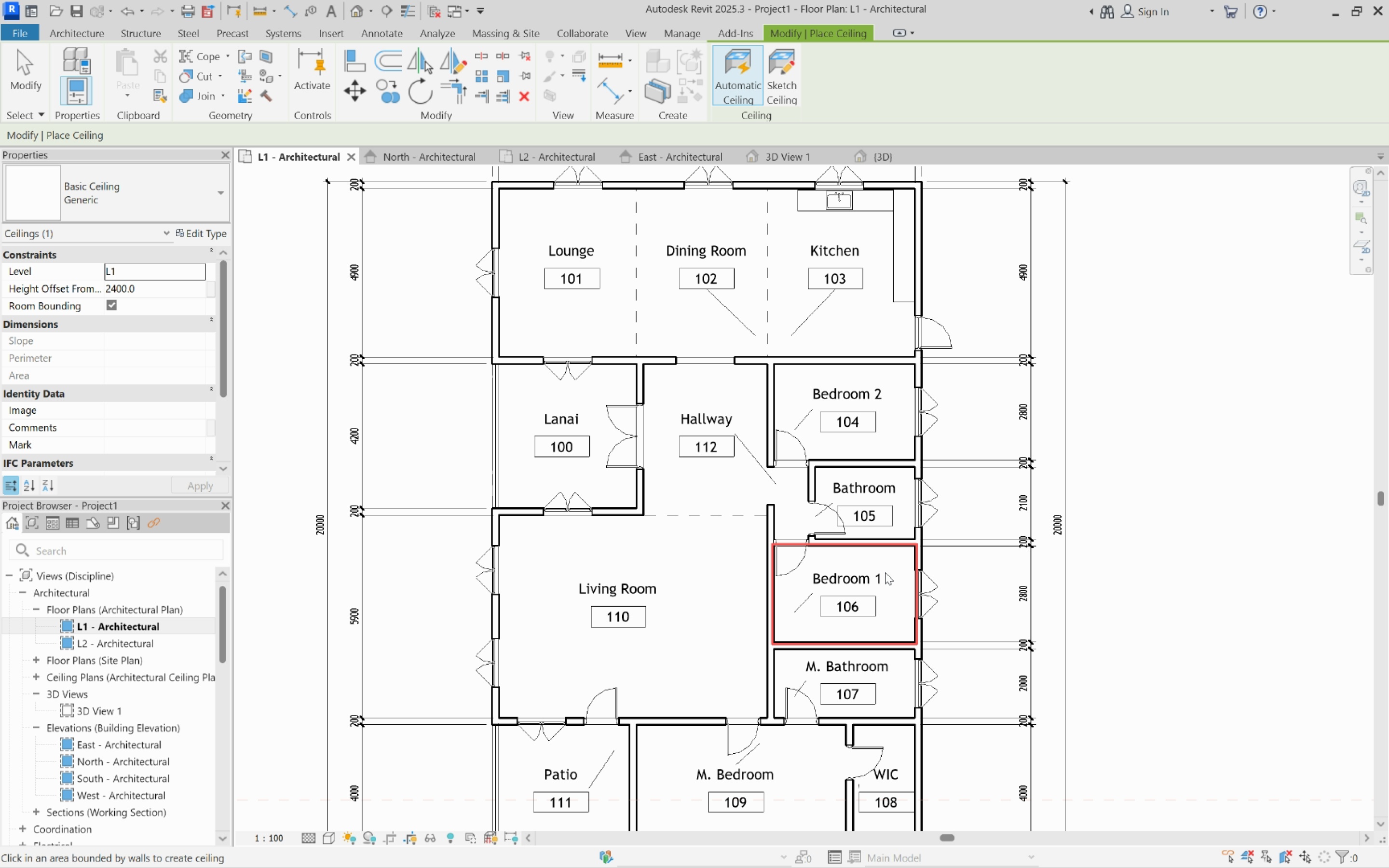 
left_click([885, 572])
 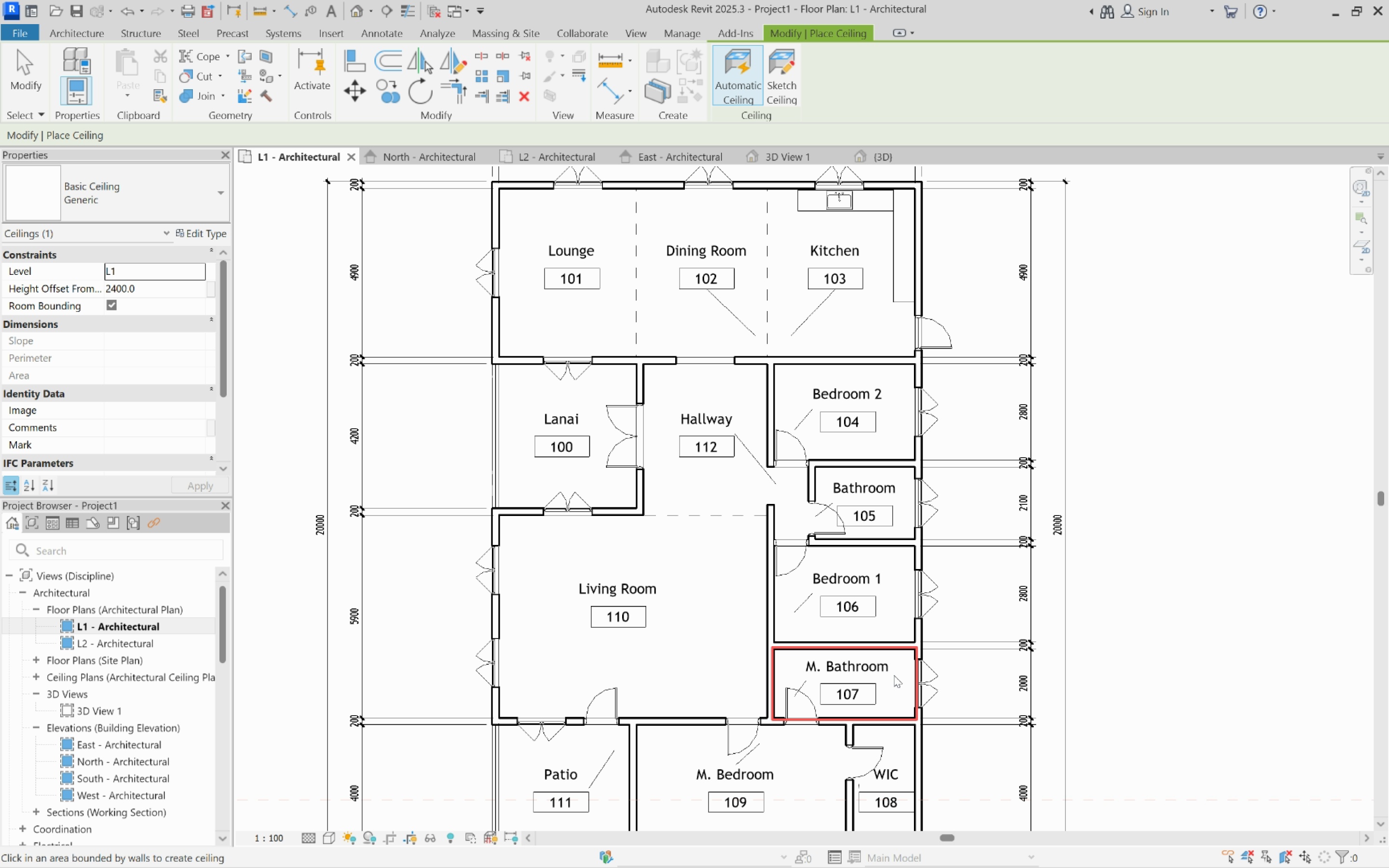 
left_click([894, 675])
 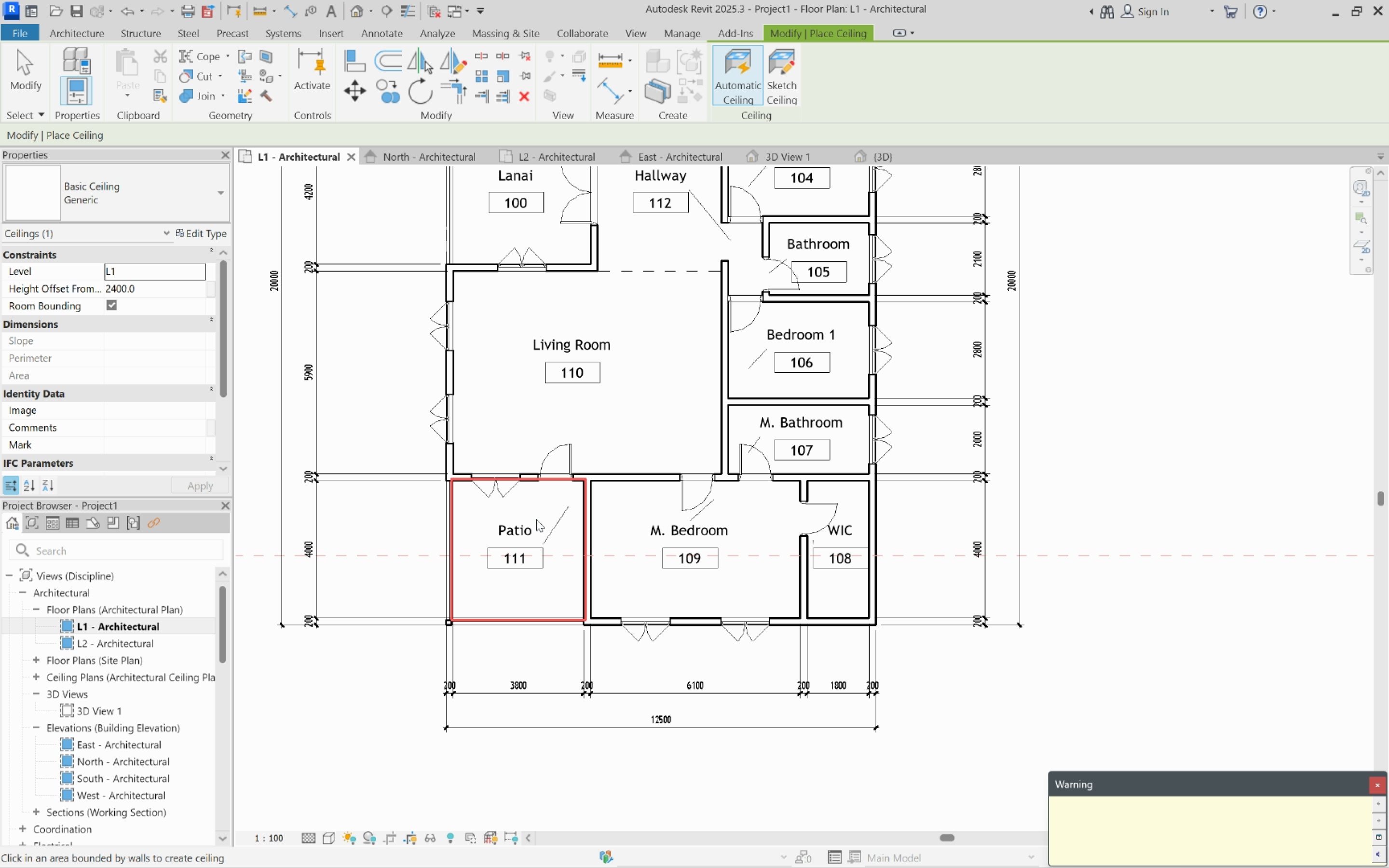 
left_click([536, 519])
 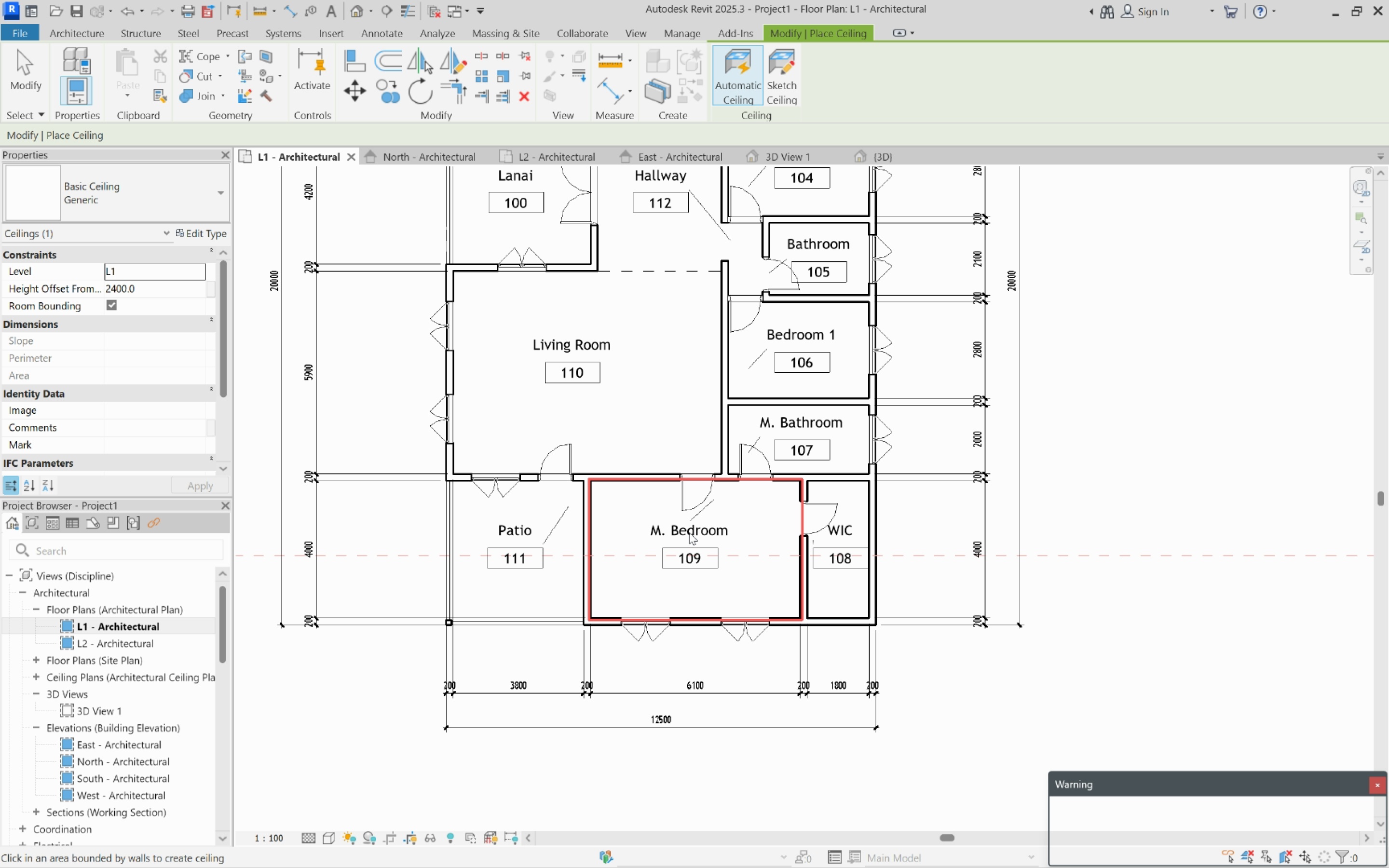 
double_click([689, 532])
 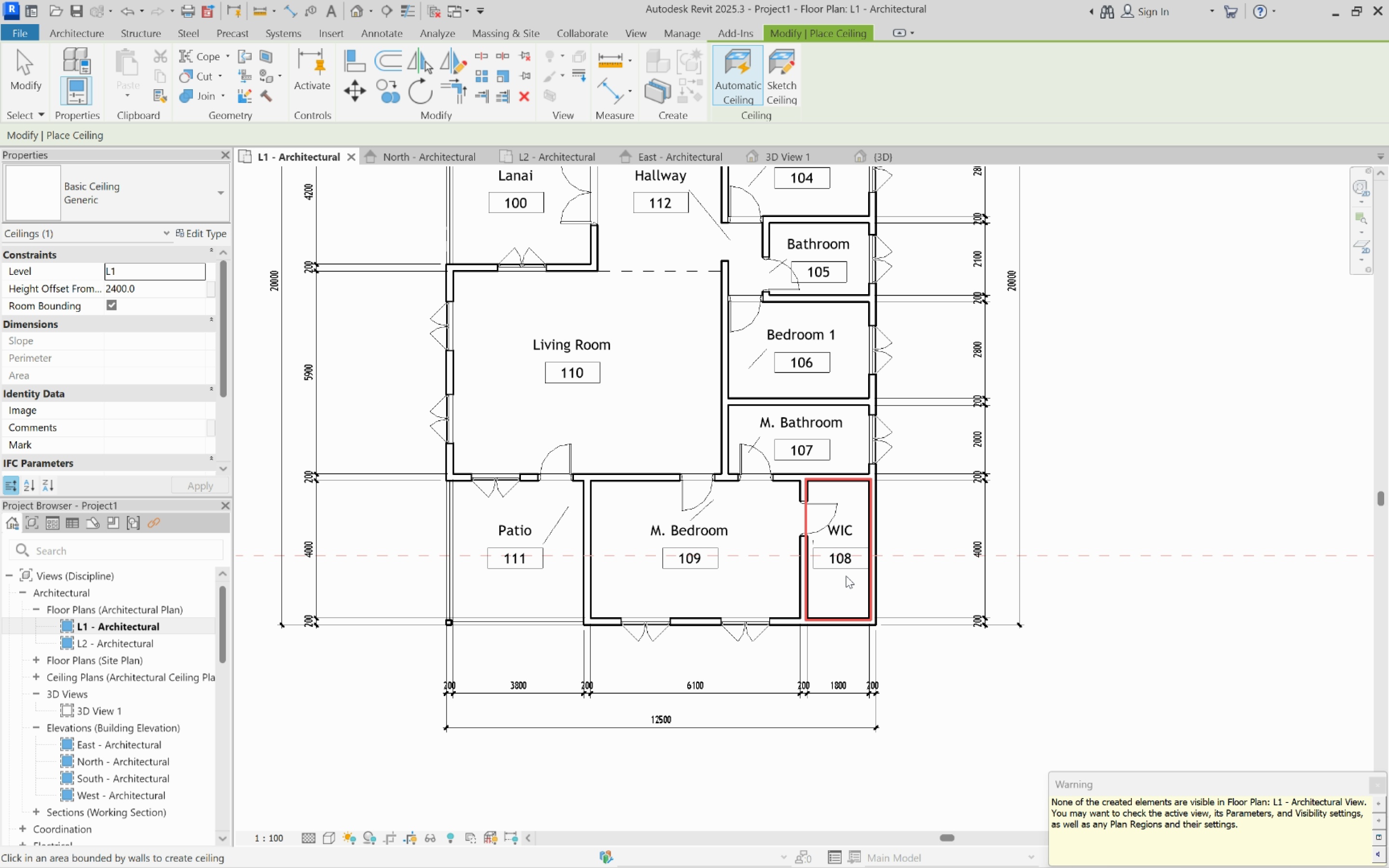 
left_click([846, 576])
 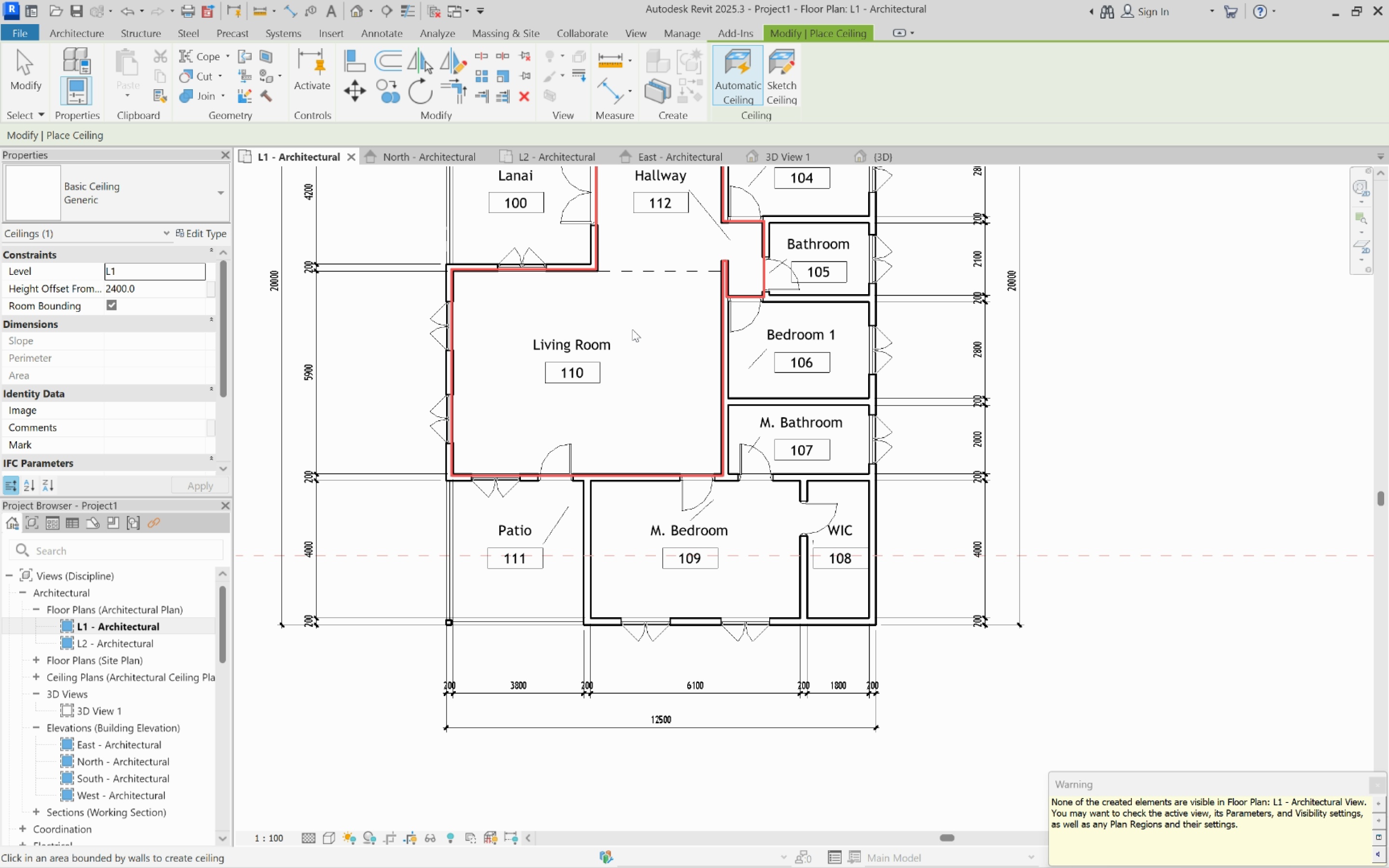 
key(Escape)
 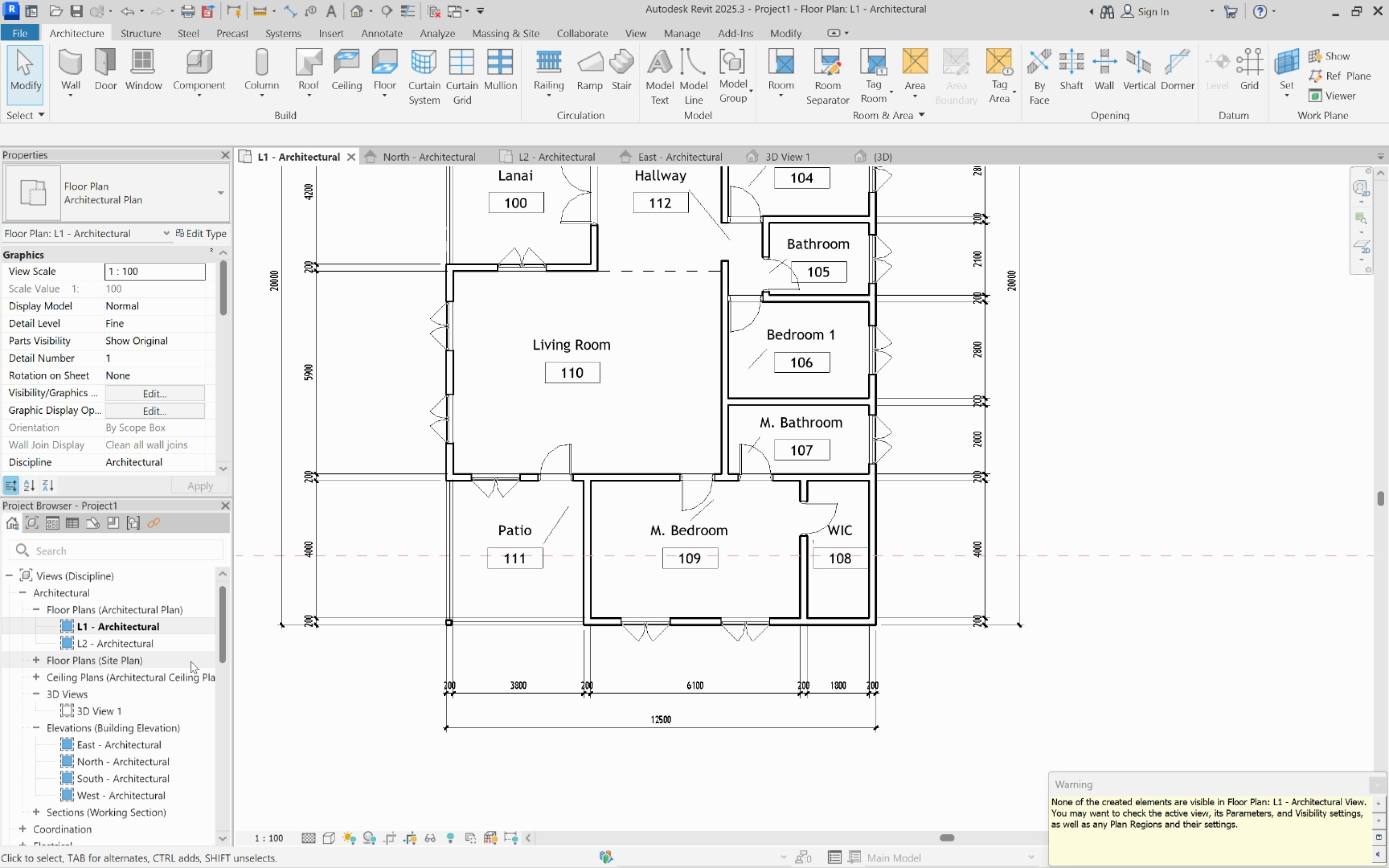 
key(Escape)
 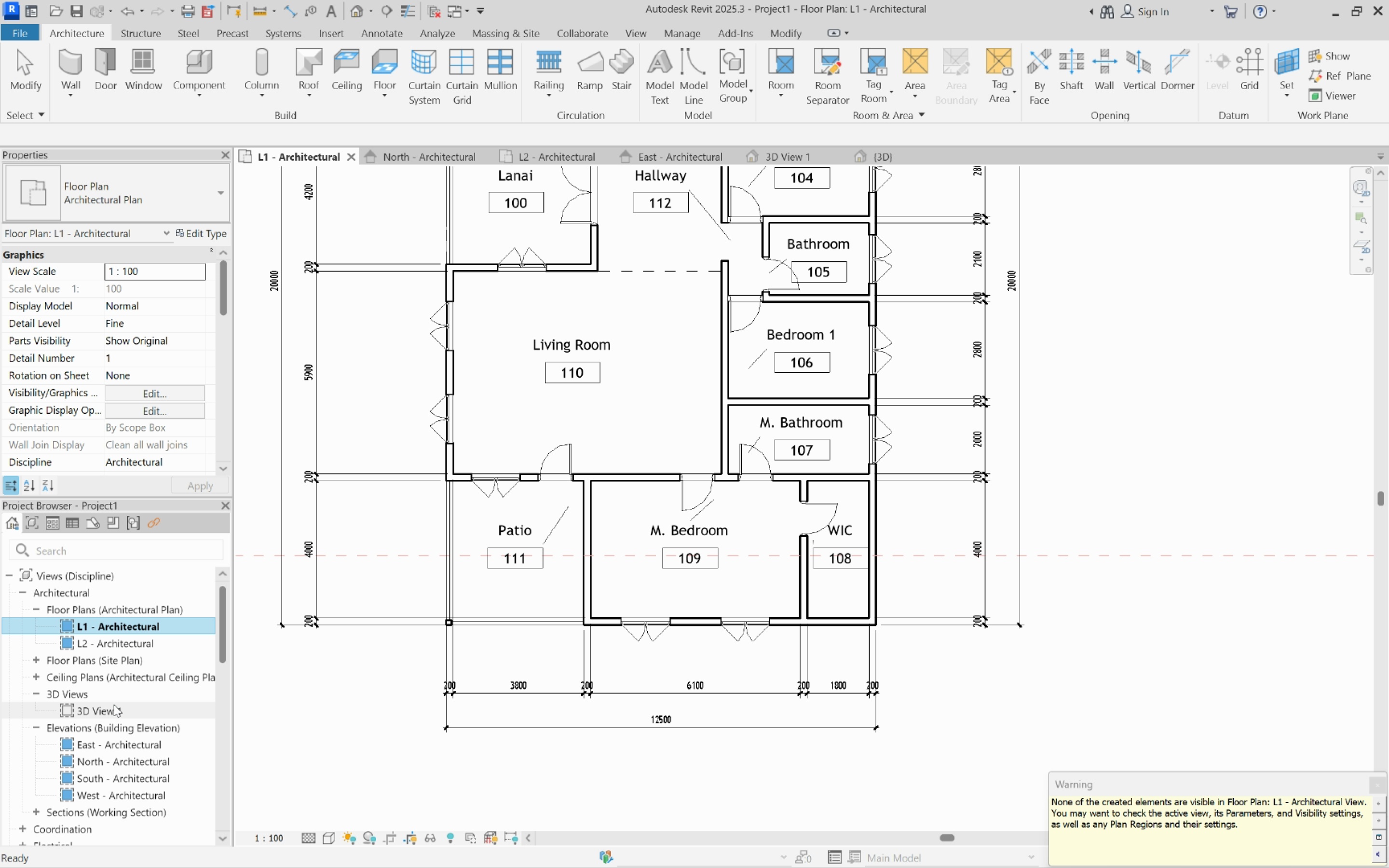 
double_click([114, 705])
 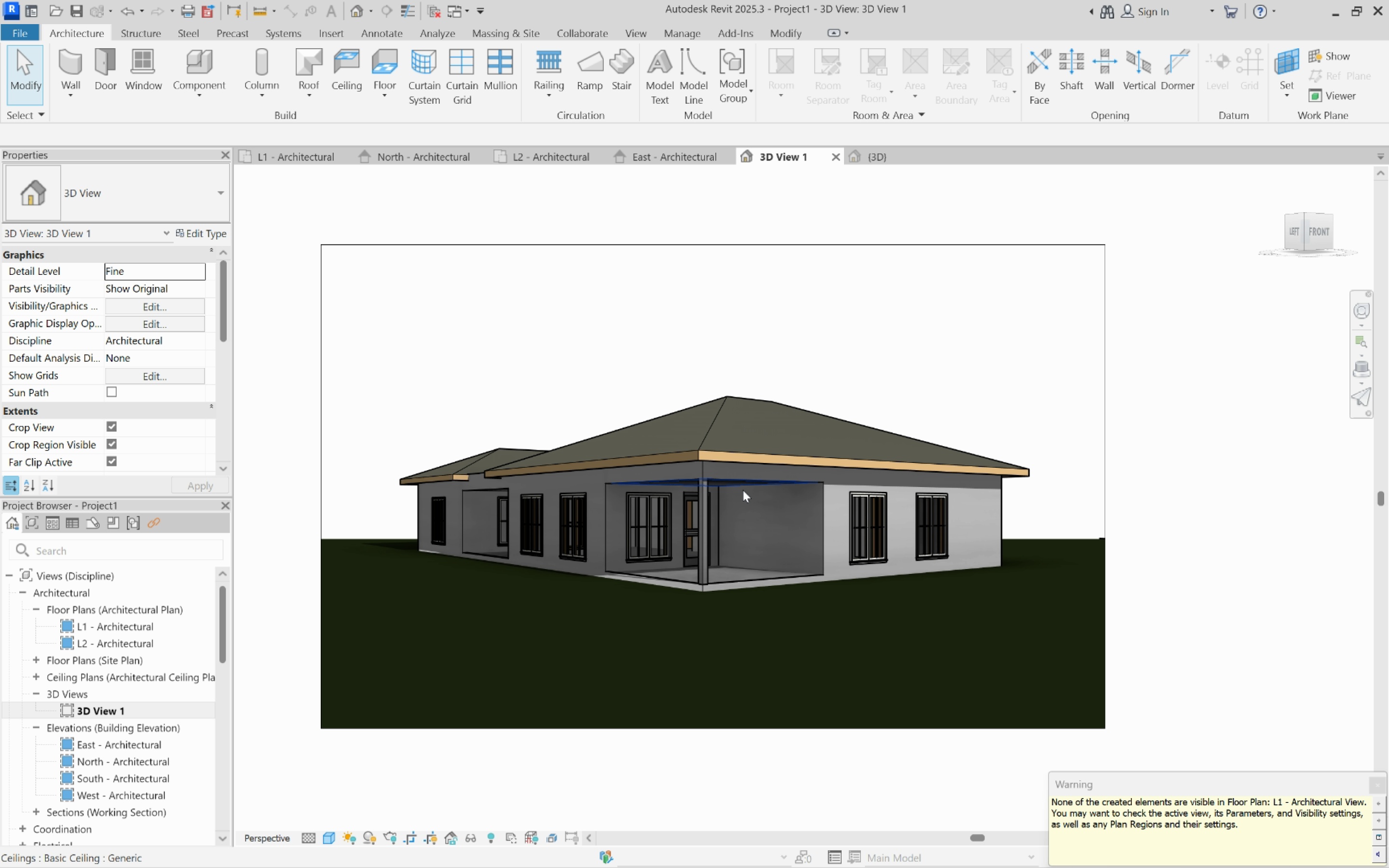 
scroll: coordinate [742, 568], scroll_direction: up, amount: 9.0
 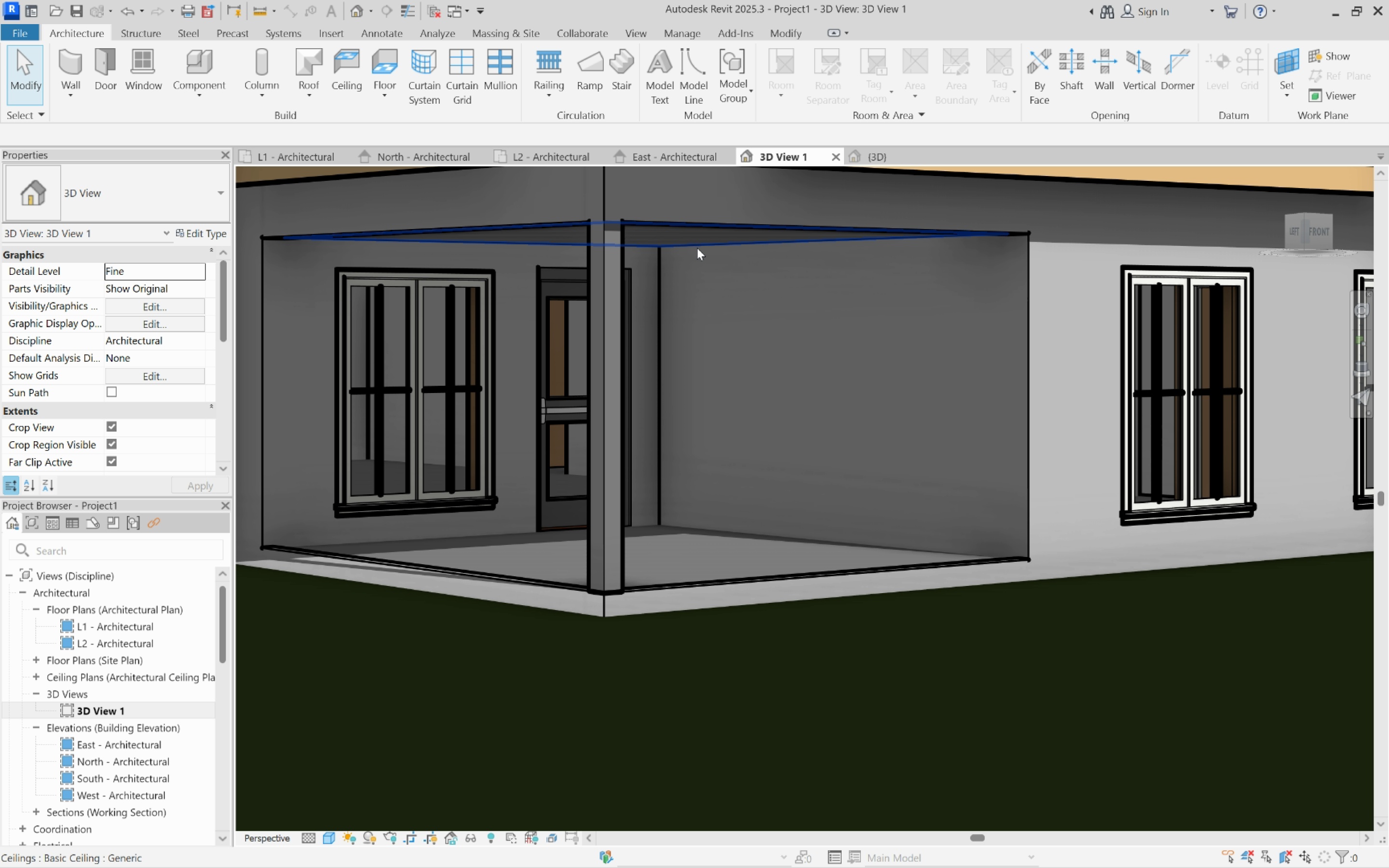 
left_click([697, 248])
 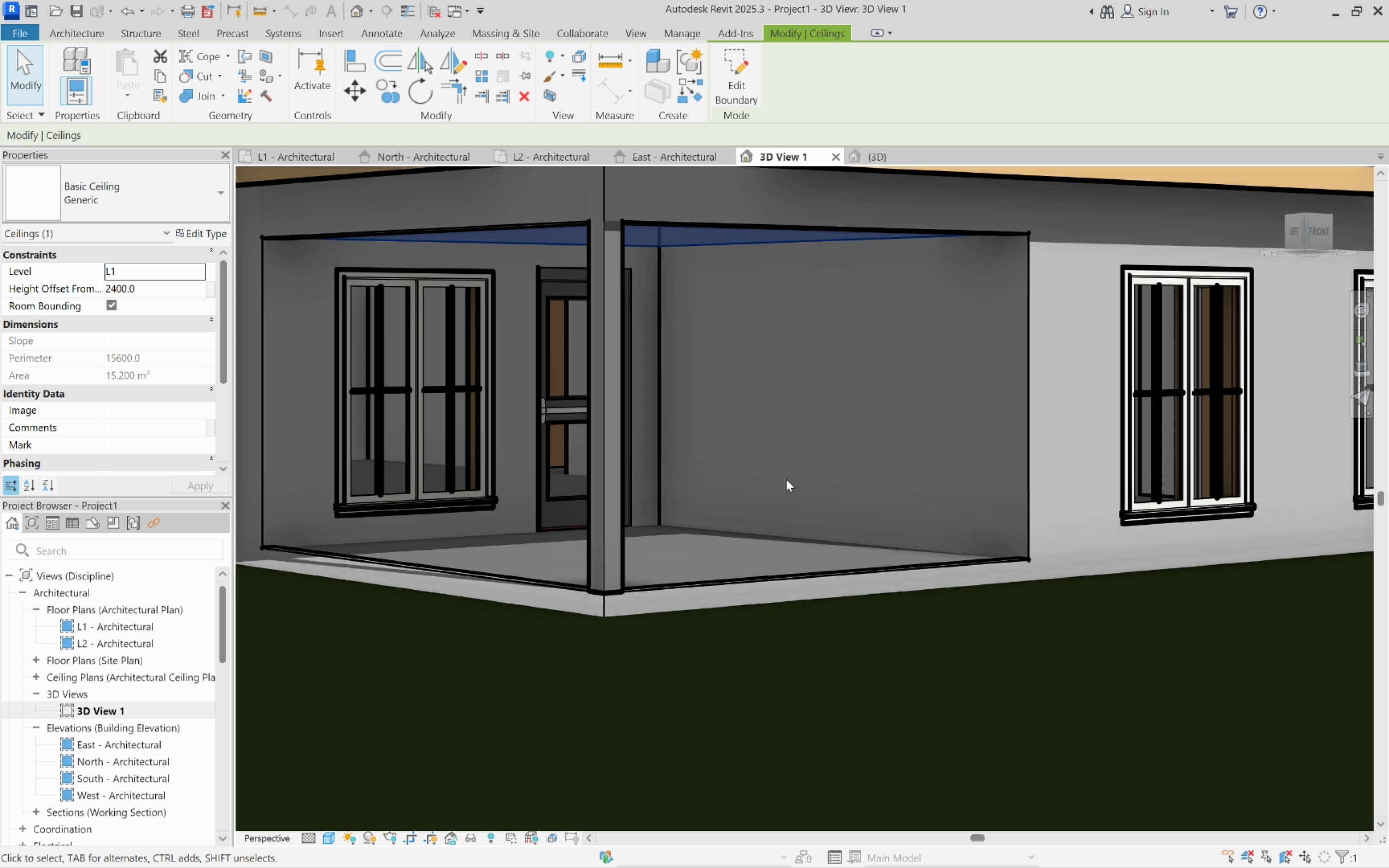 
scroll: coordinate [788, 480], scroll_direction: down, amount: 7.0
 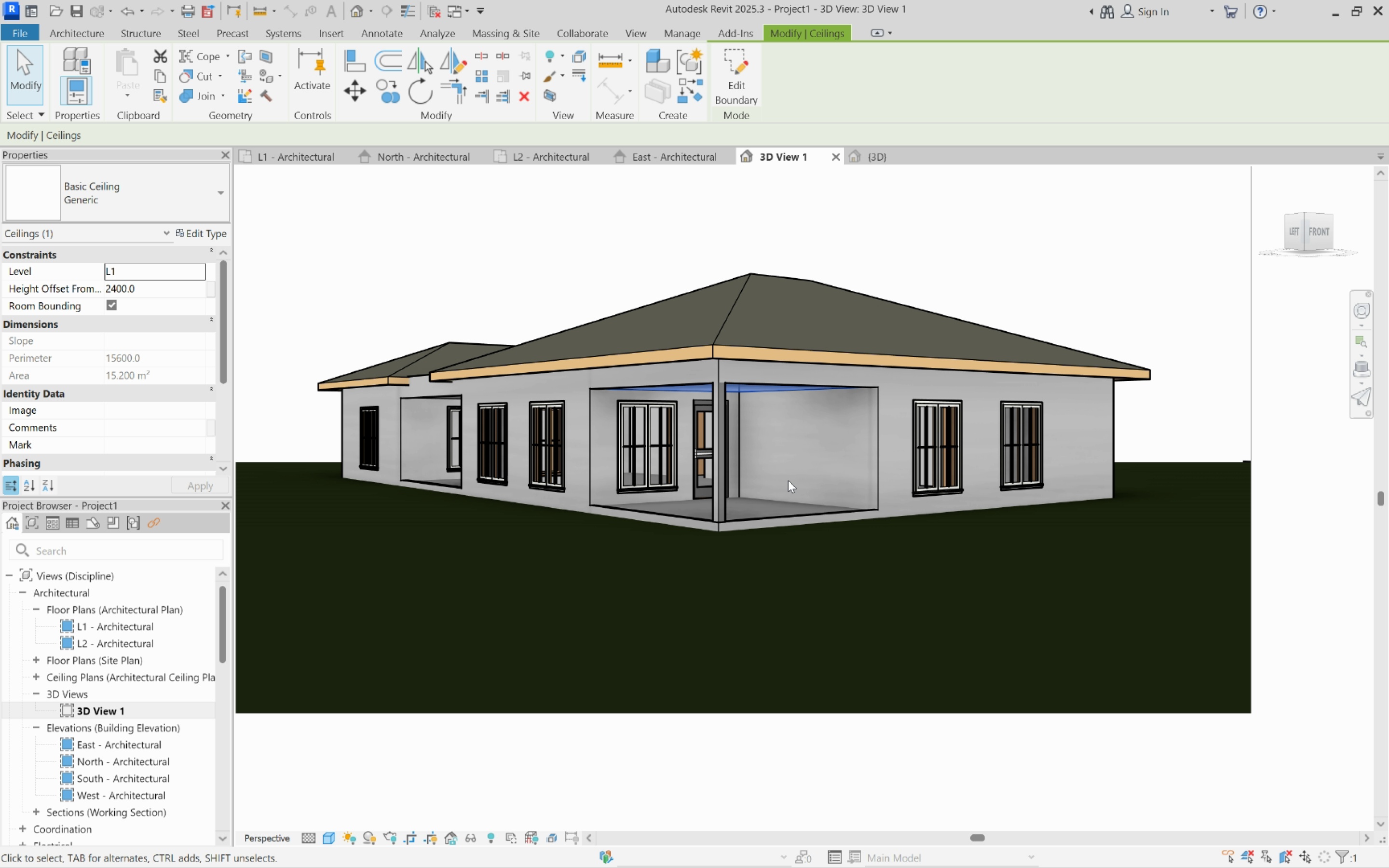 
key(Escape)
 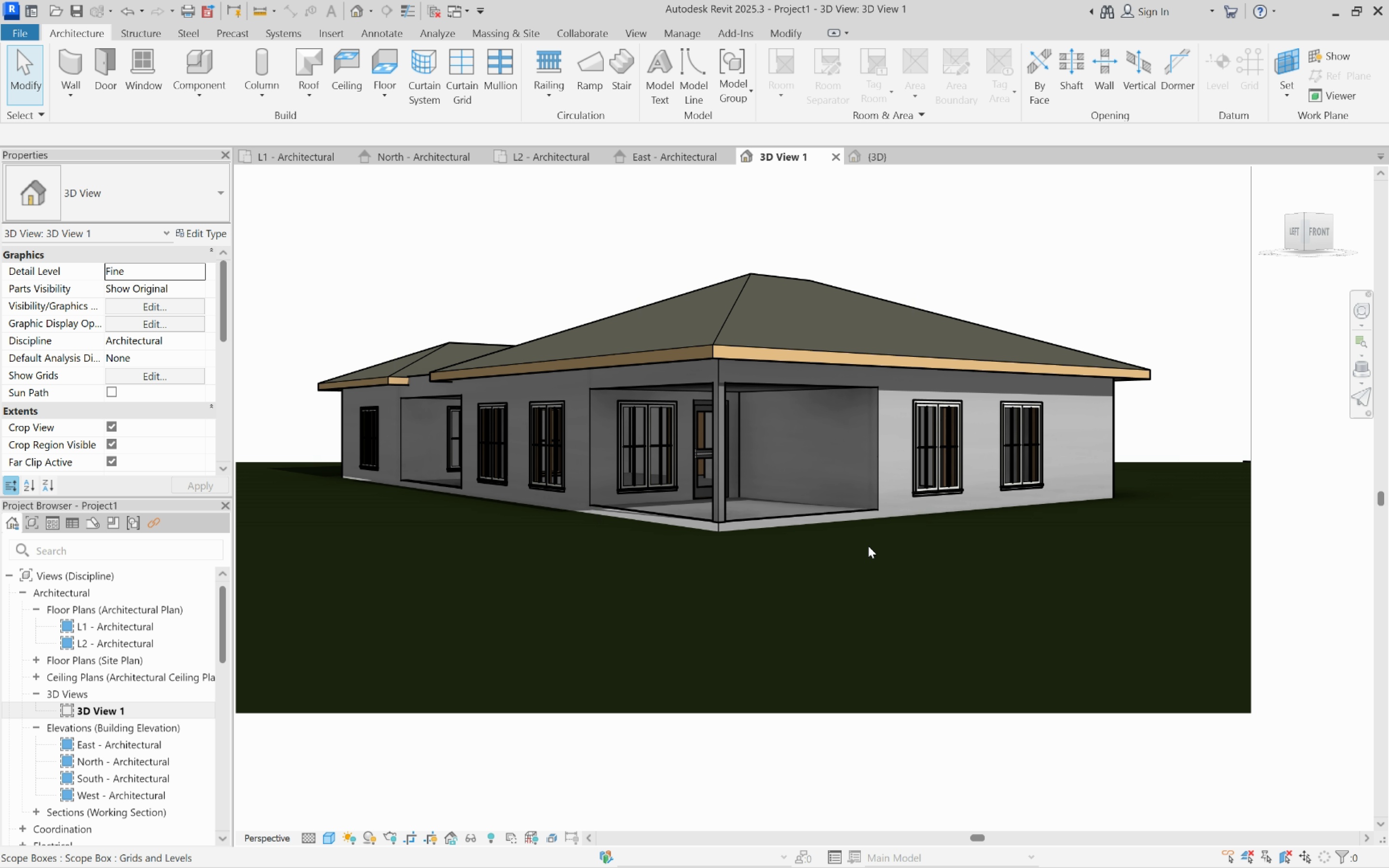 
scroll: coordinate [868, 546], scroll_direction: down, amount: 3.0
 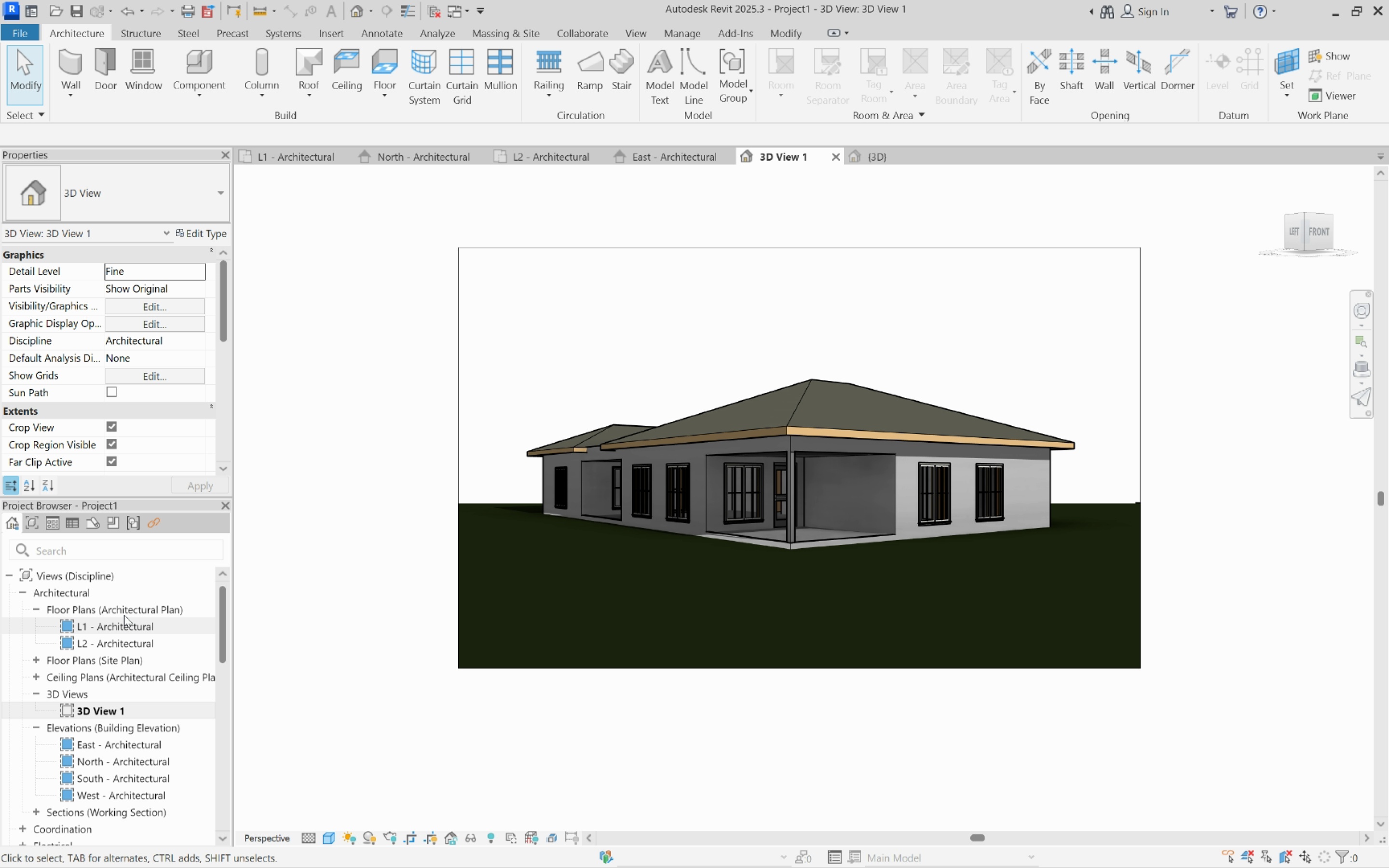 
left_click([124, 614])
 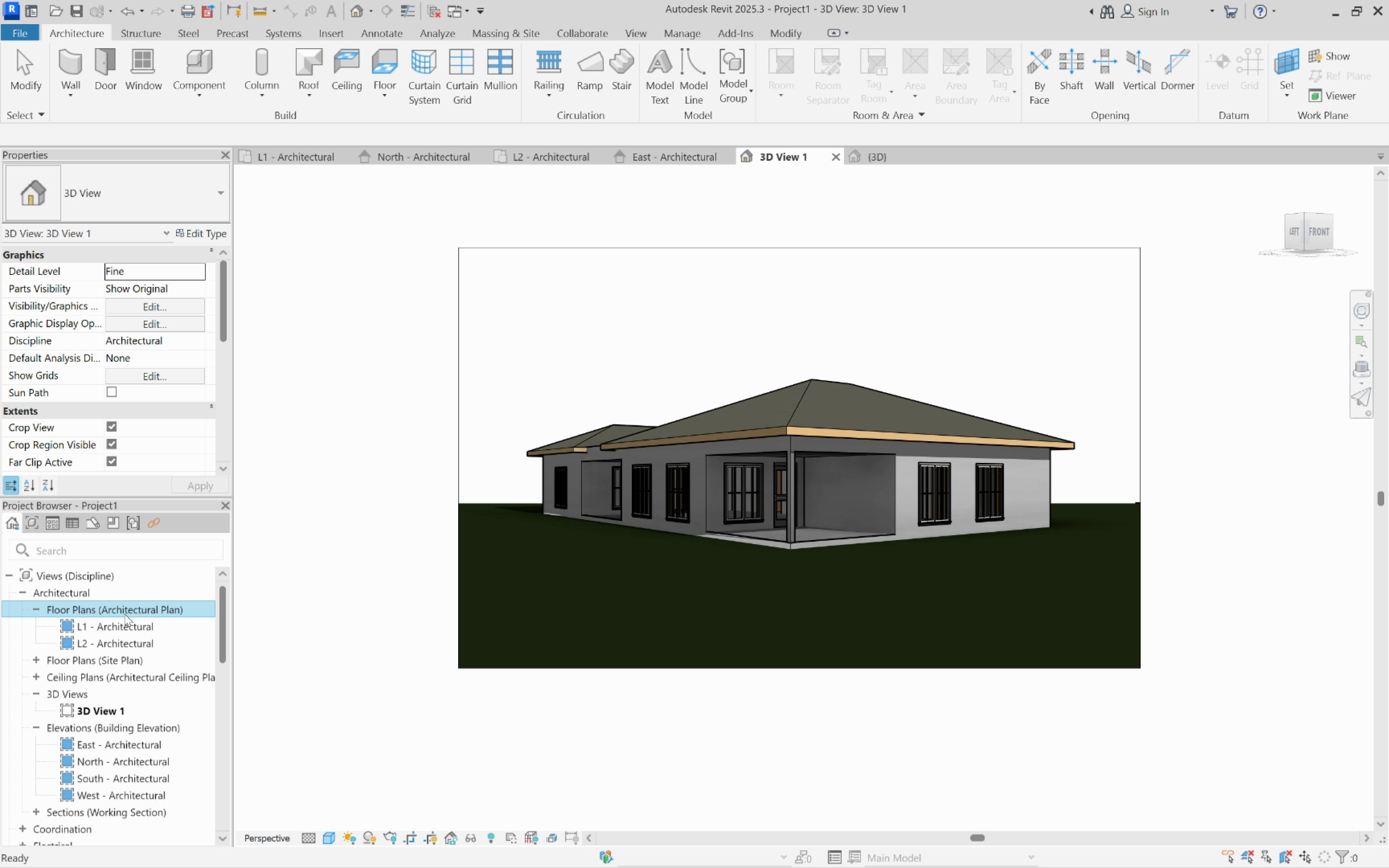 
left_click([124, 614])
 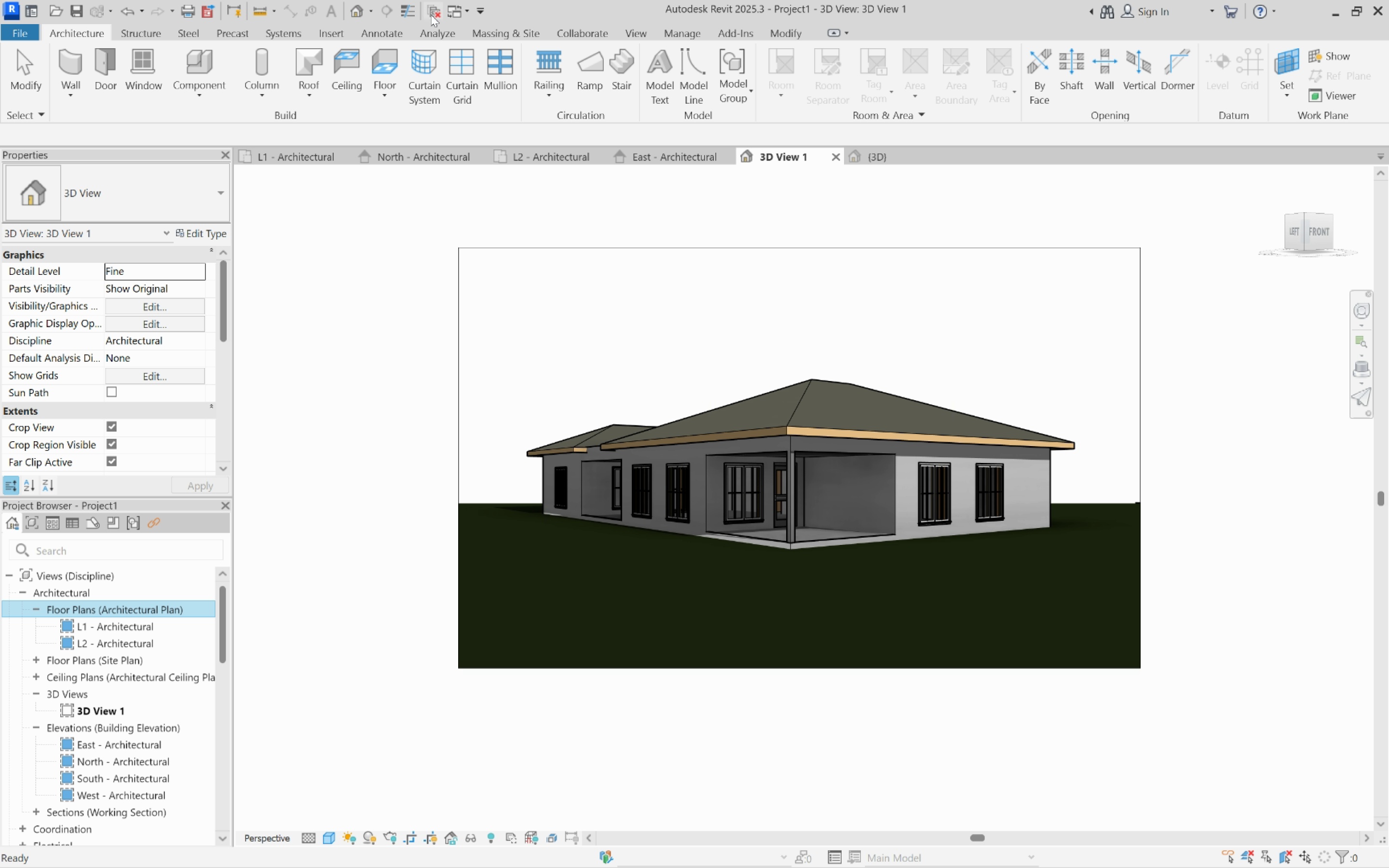 
left_click([430, 15])
 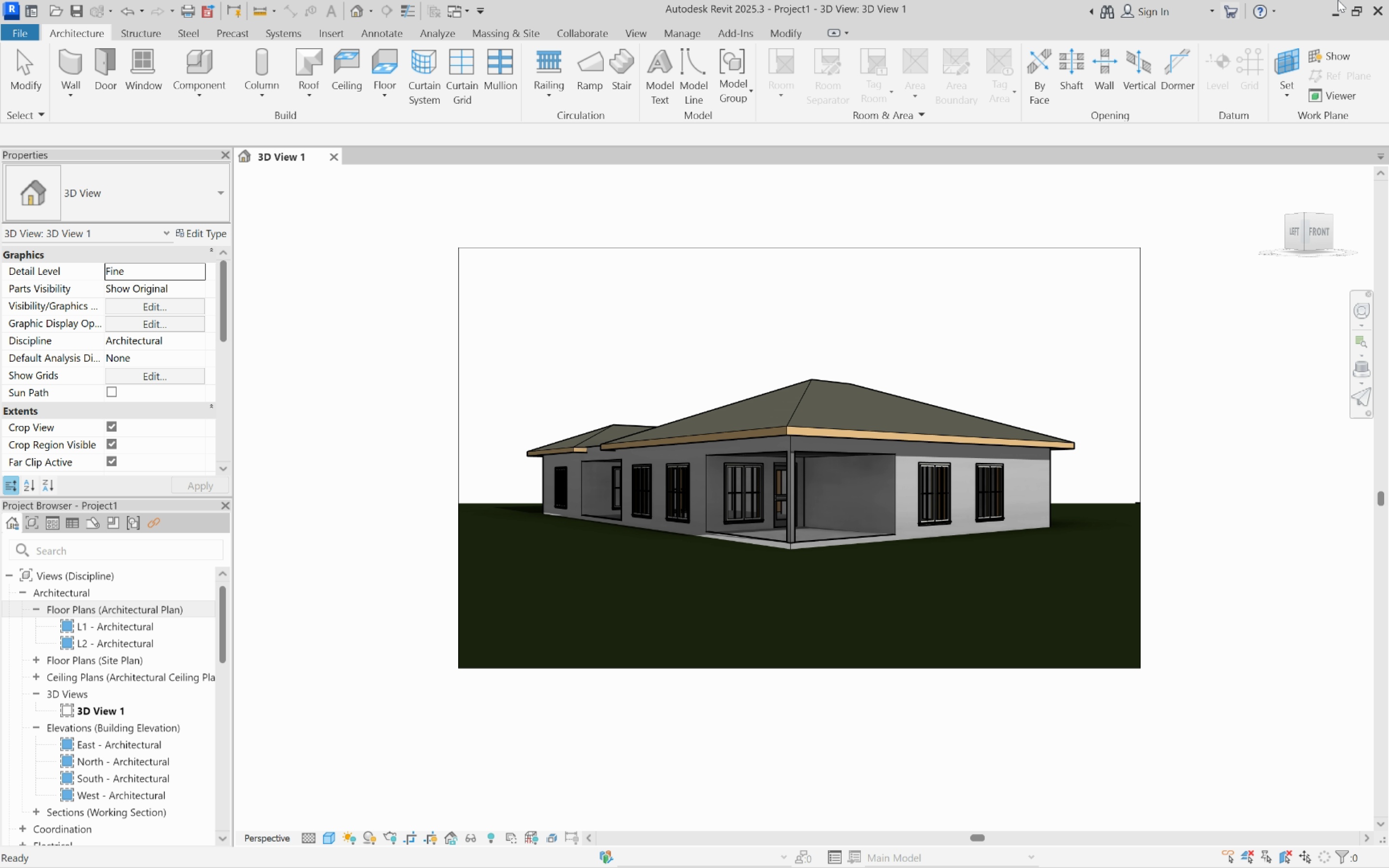 
left_click([1361, 11])